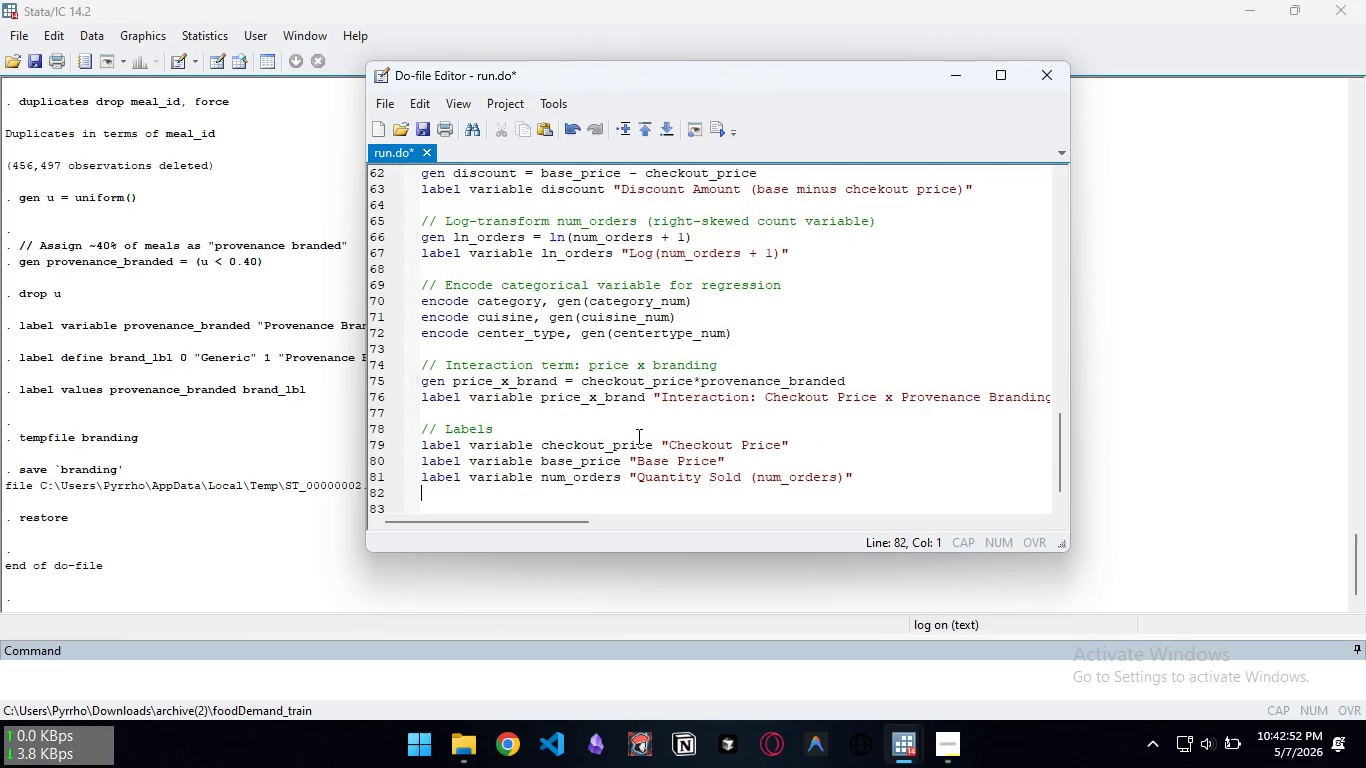 
 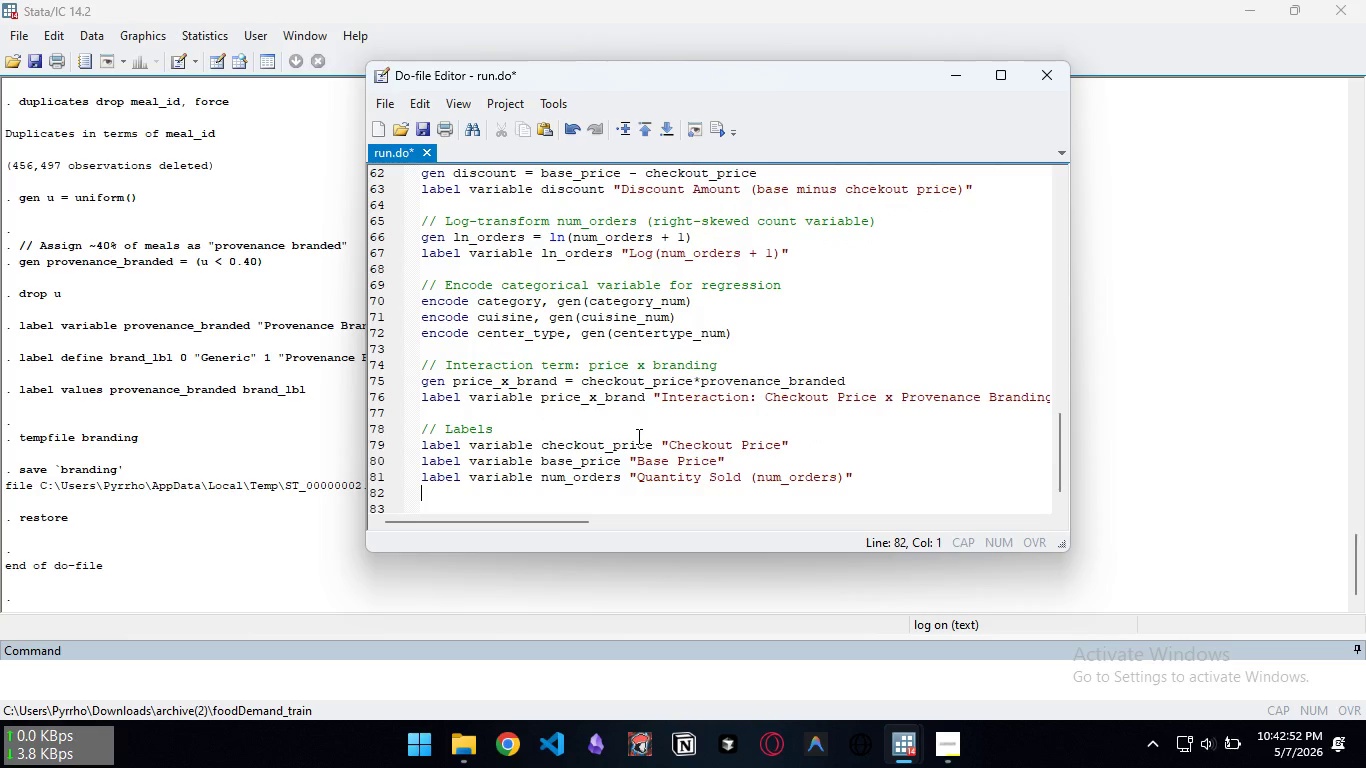 
key(Enter)
 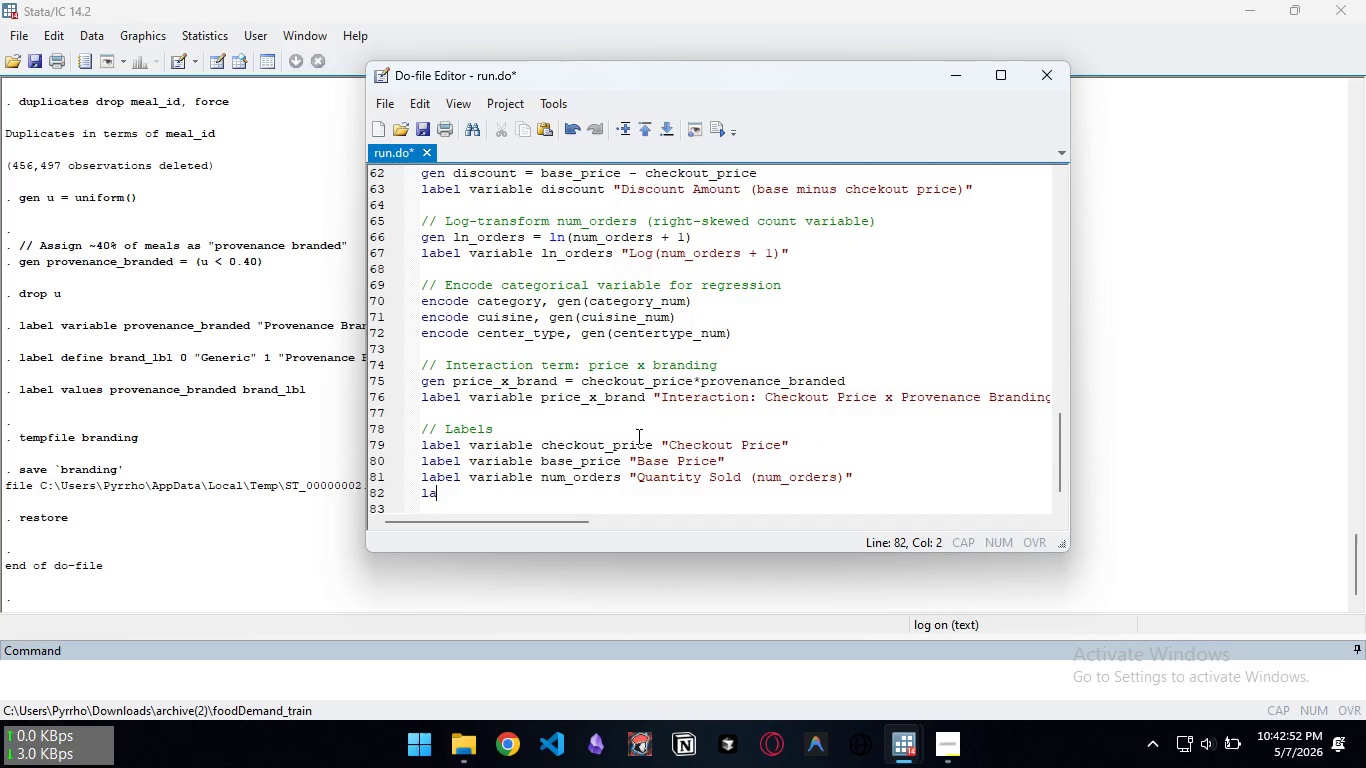 
type(label variable )
 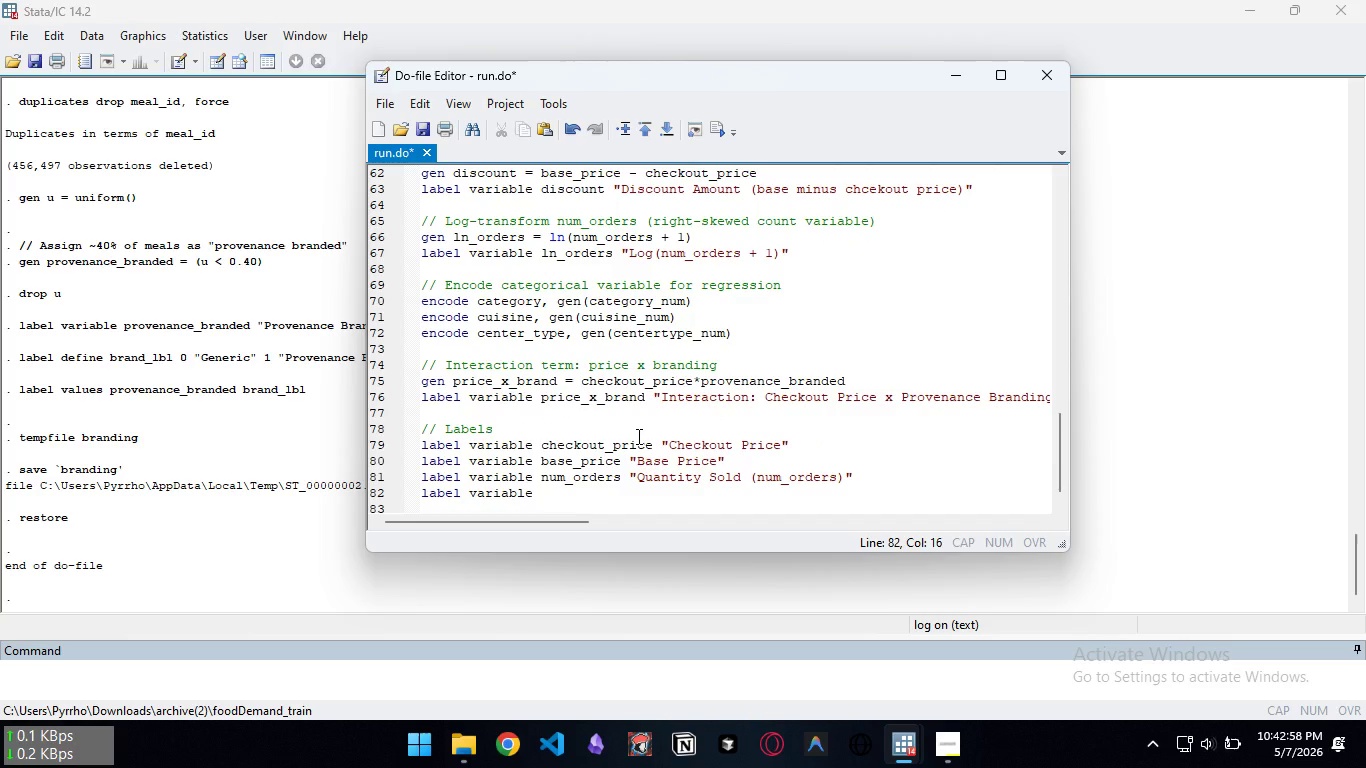 
type(emailer_for))
key(Backspace)
type(_promotion)
 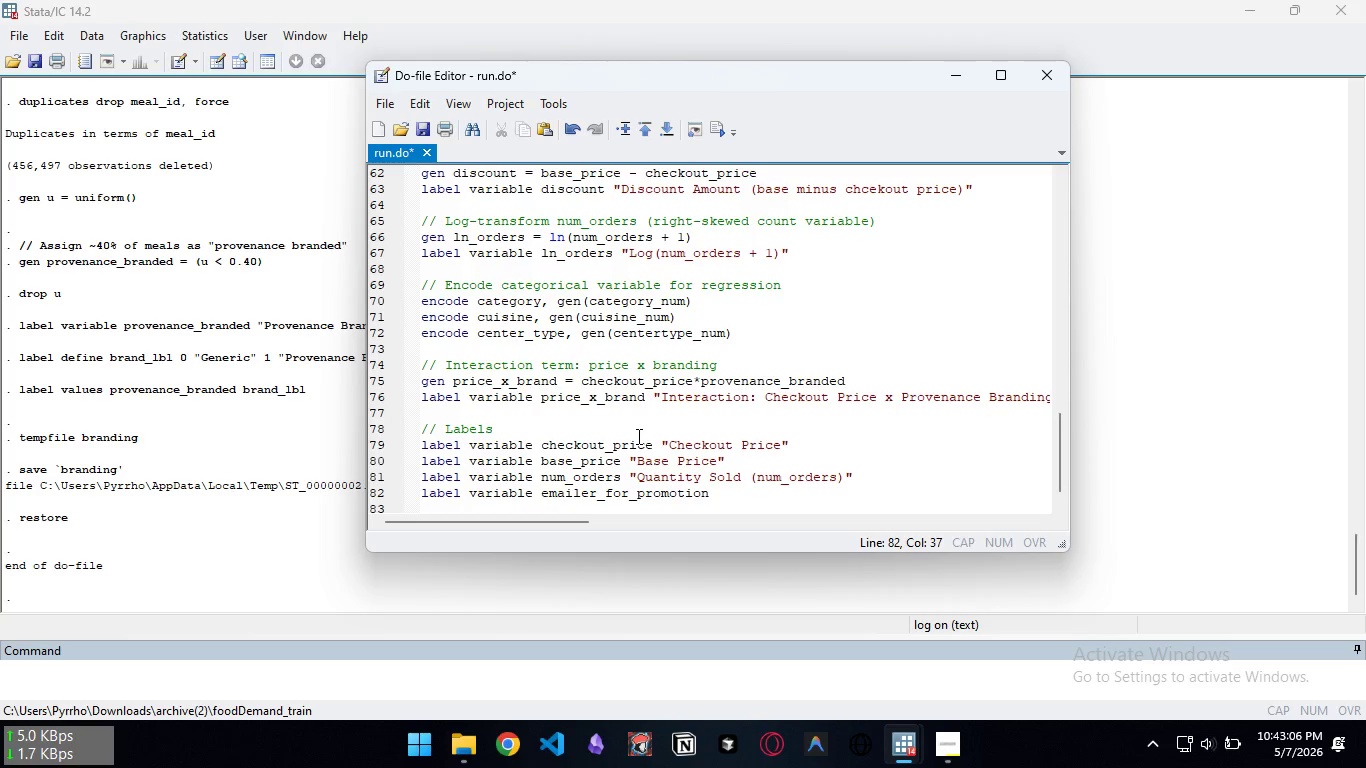 
type( "Email Promotion (0.1)
key(Backspace)
key(Backspace)
type(/1)")
 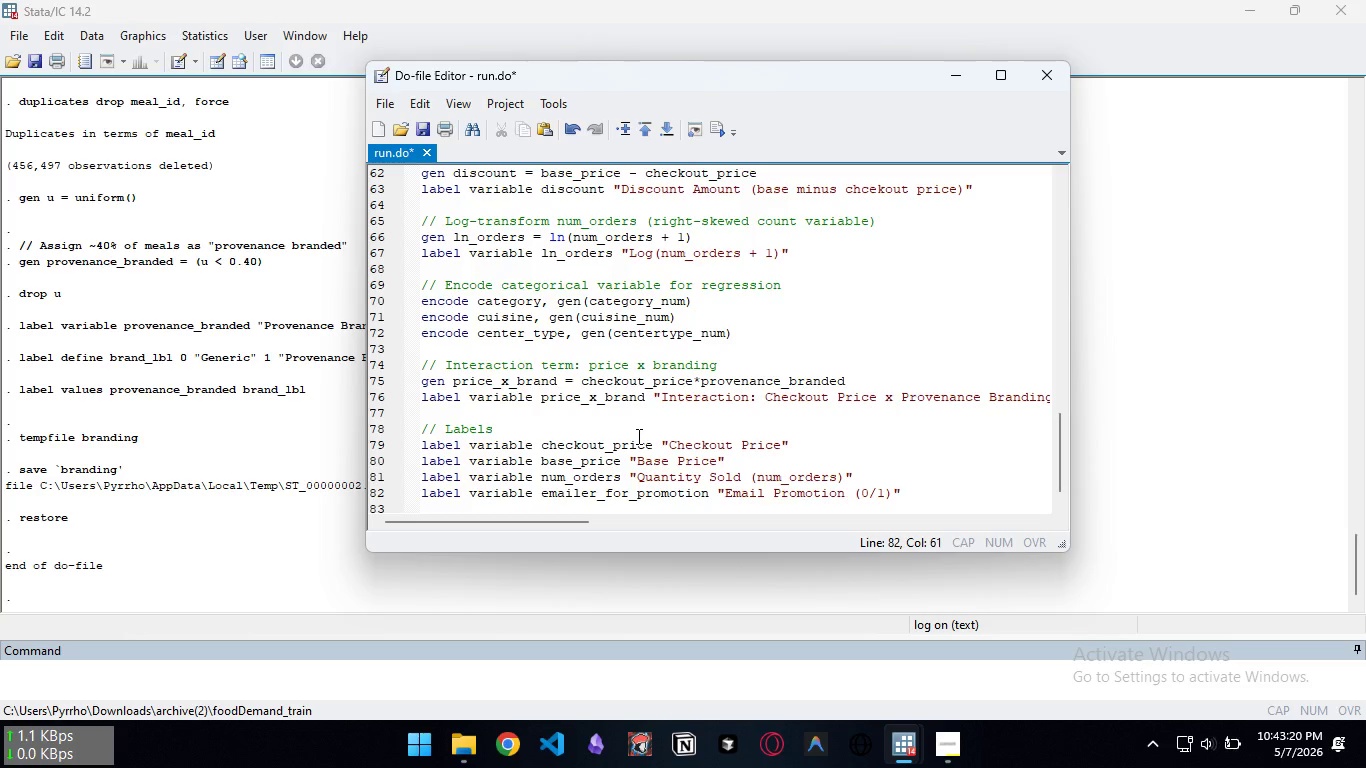 
key(Enter)
 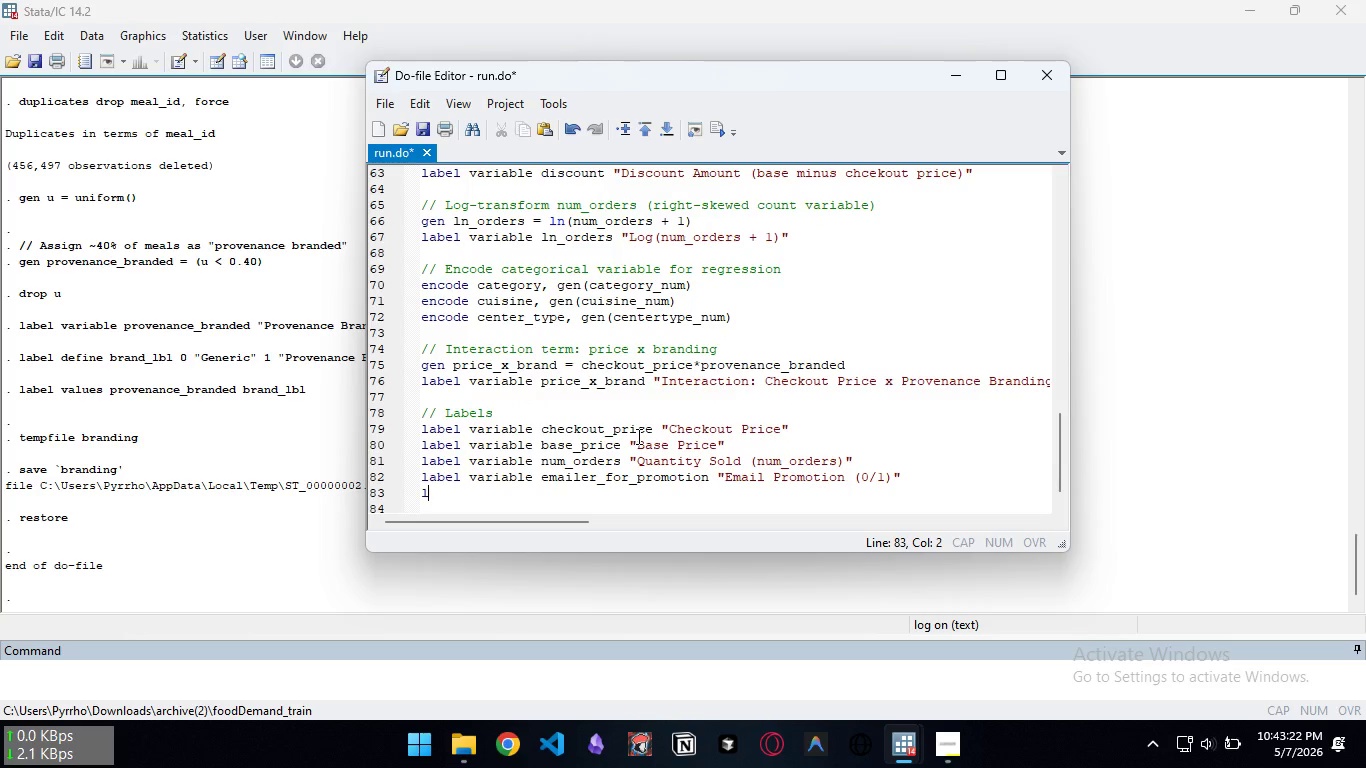 
type(label variable homepage))
key(Backspace)
type(_featr)
key(Backspace)
type(ured)
 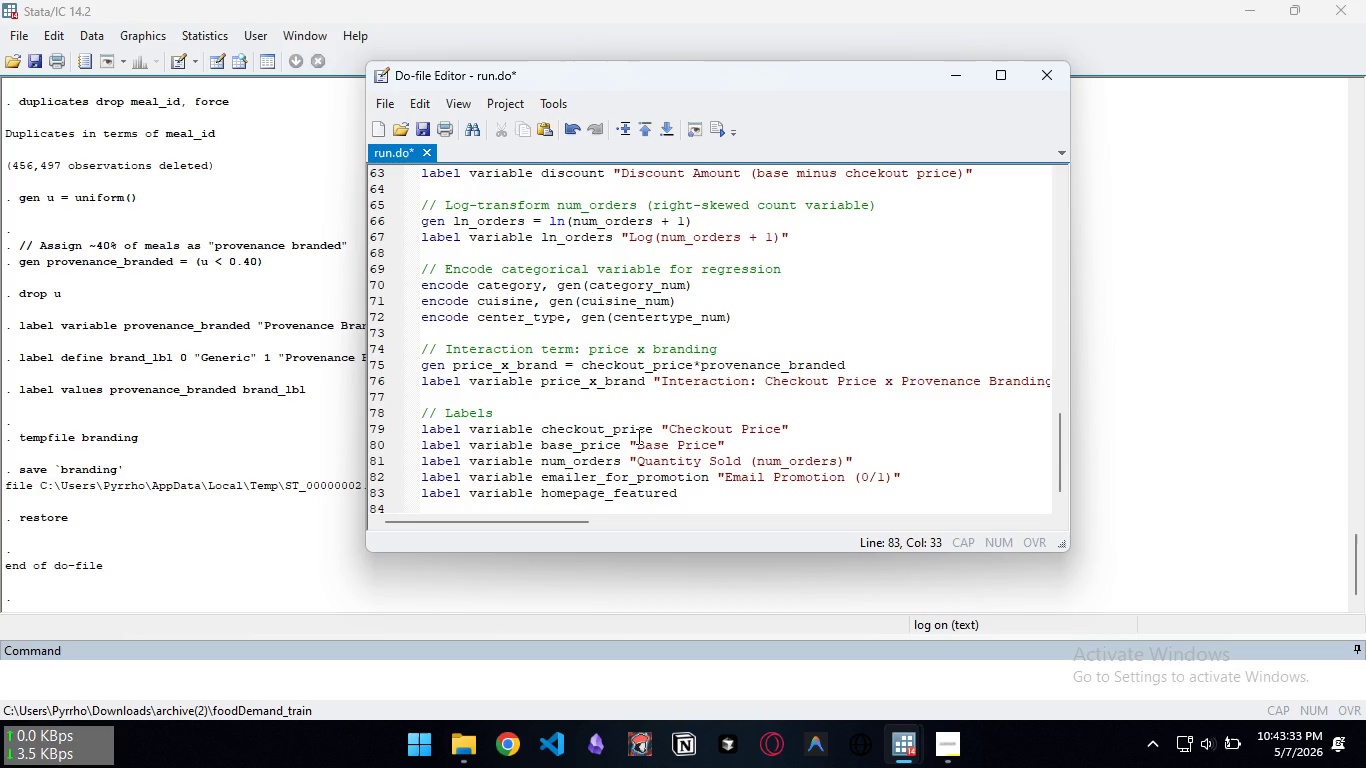 
type( ')
key(Backspace)
type(" )
key(Backspace)
type(Homepage Featured (0.1)
key(Backspace)
key(Backspace)
type(/1):)
 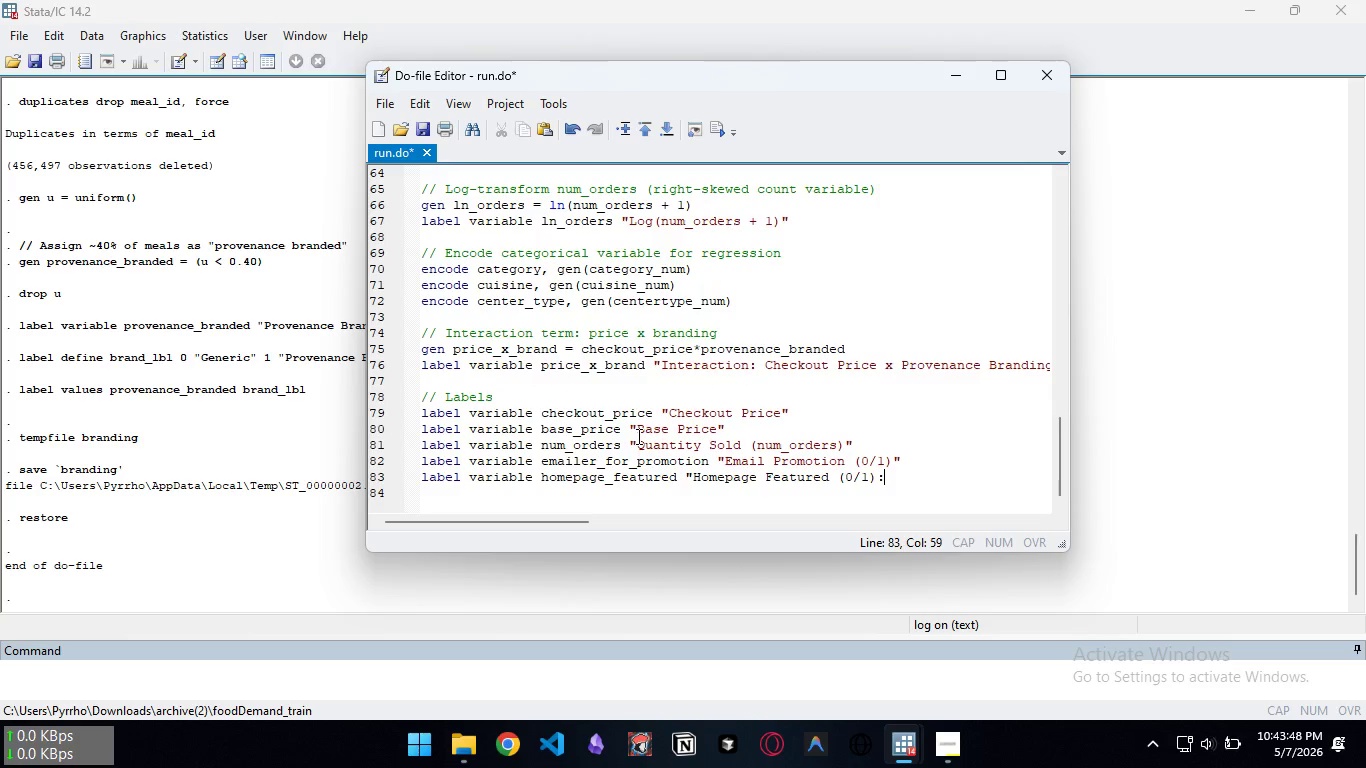 
 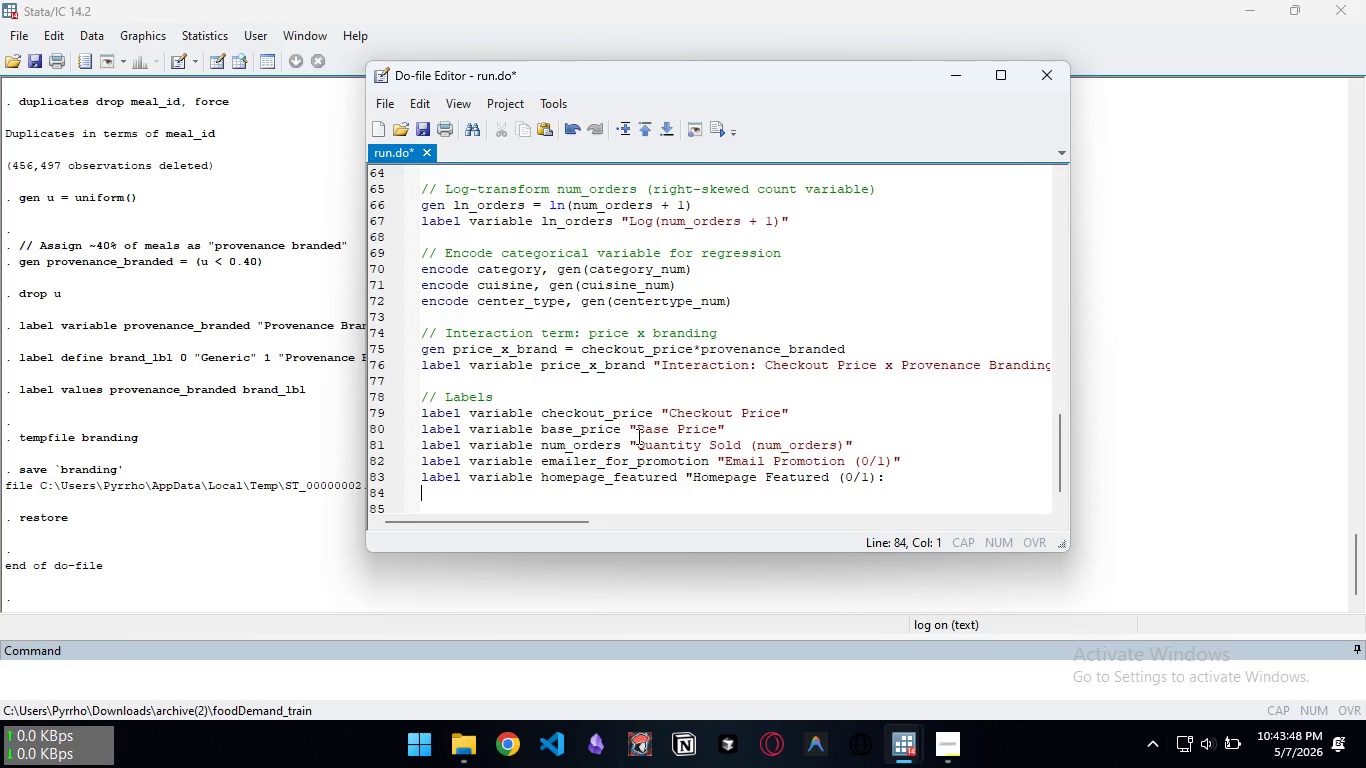 
key(Enter)
 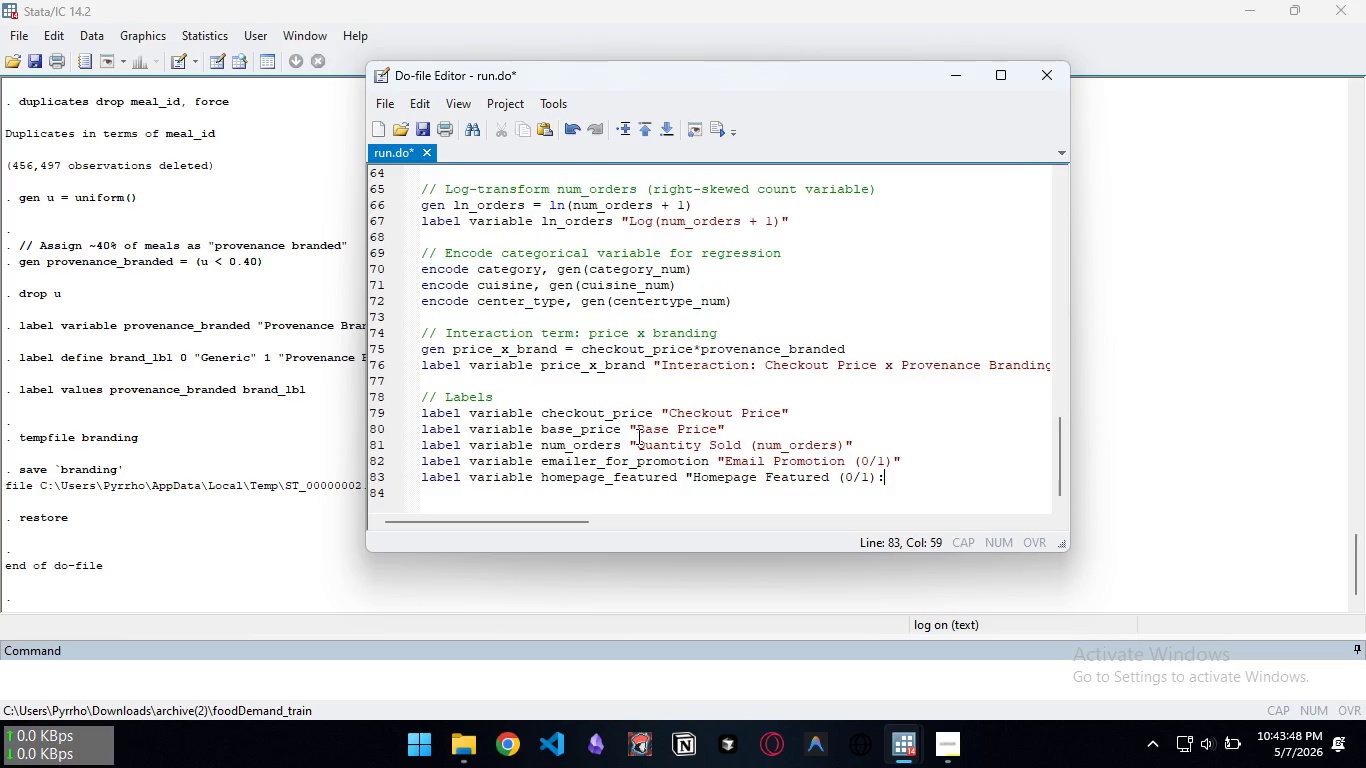 
key(Backspace)
 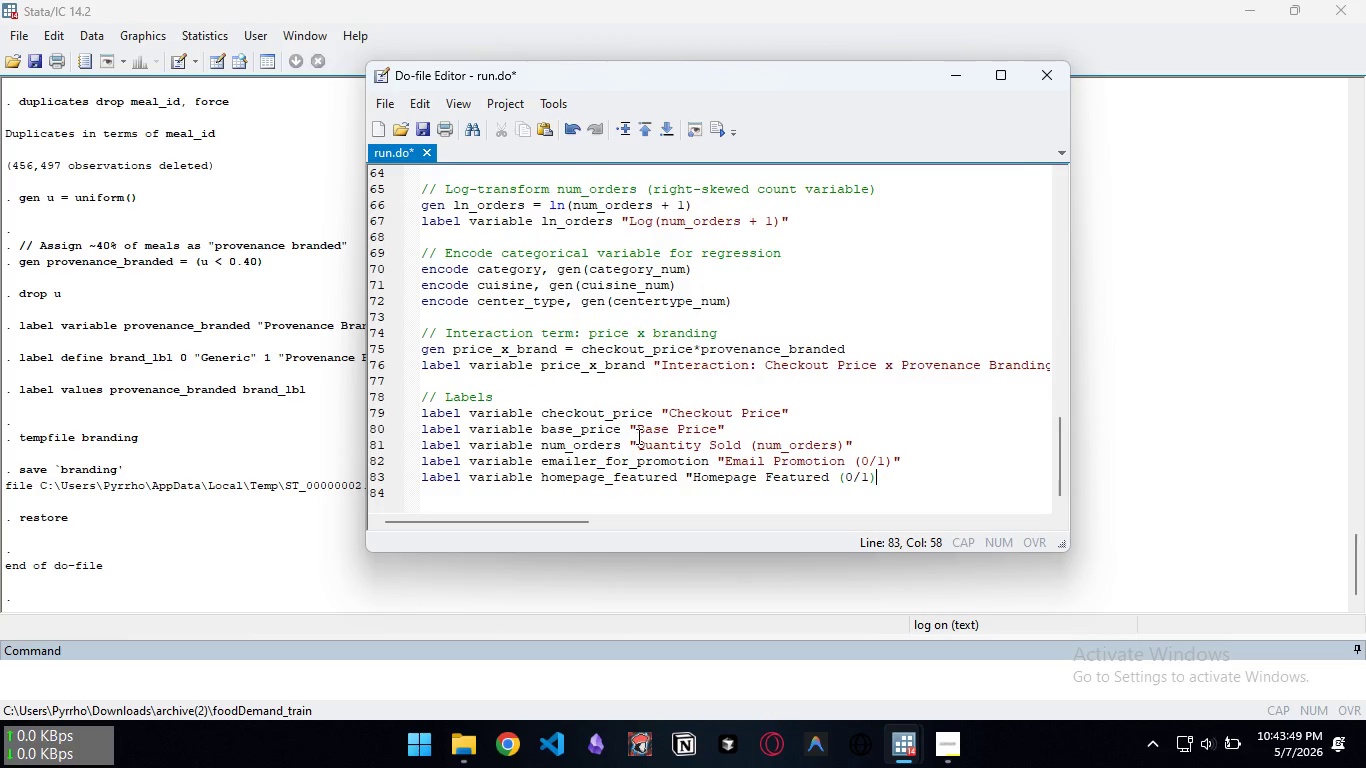 
key(Backspace)
 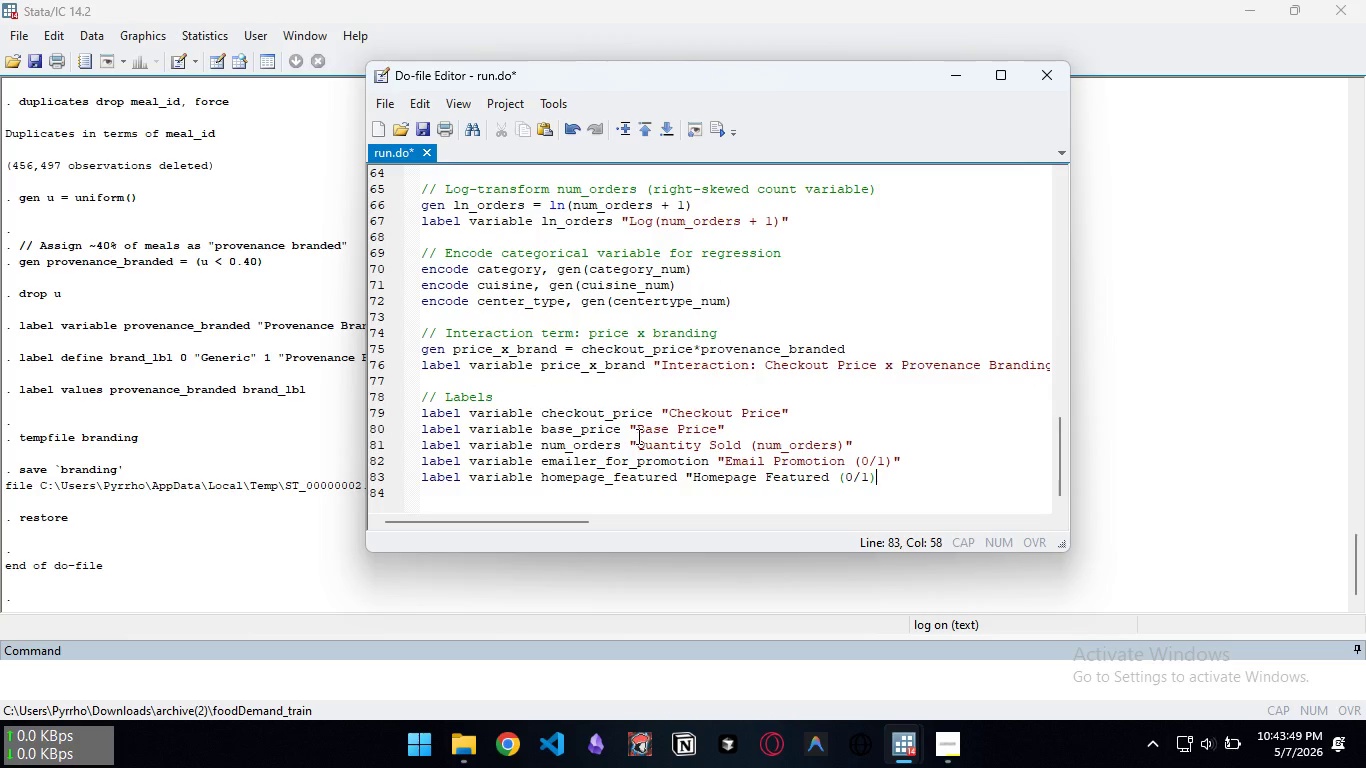 
key(Shift+Quote)
 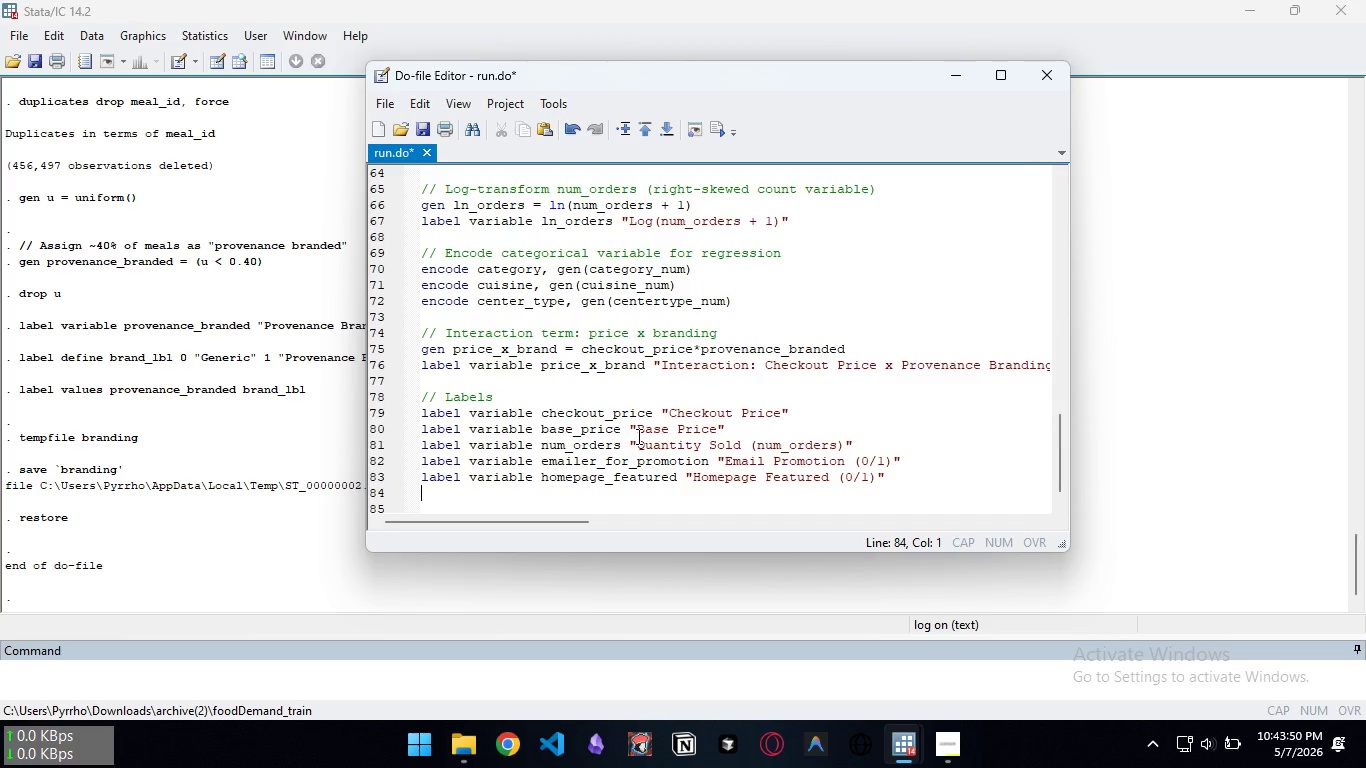 
key(Enter)
 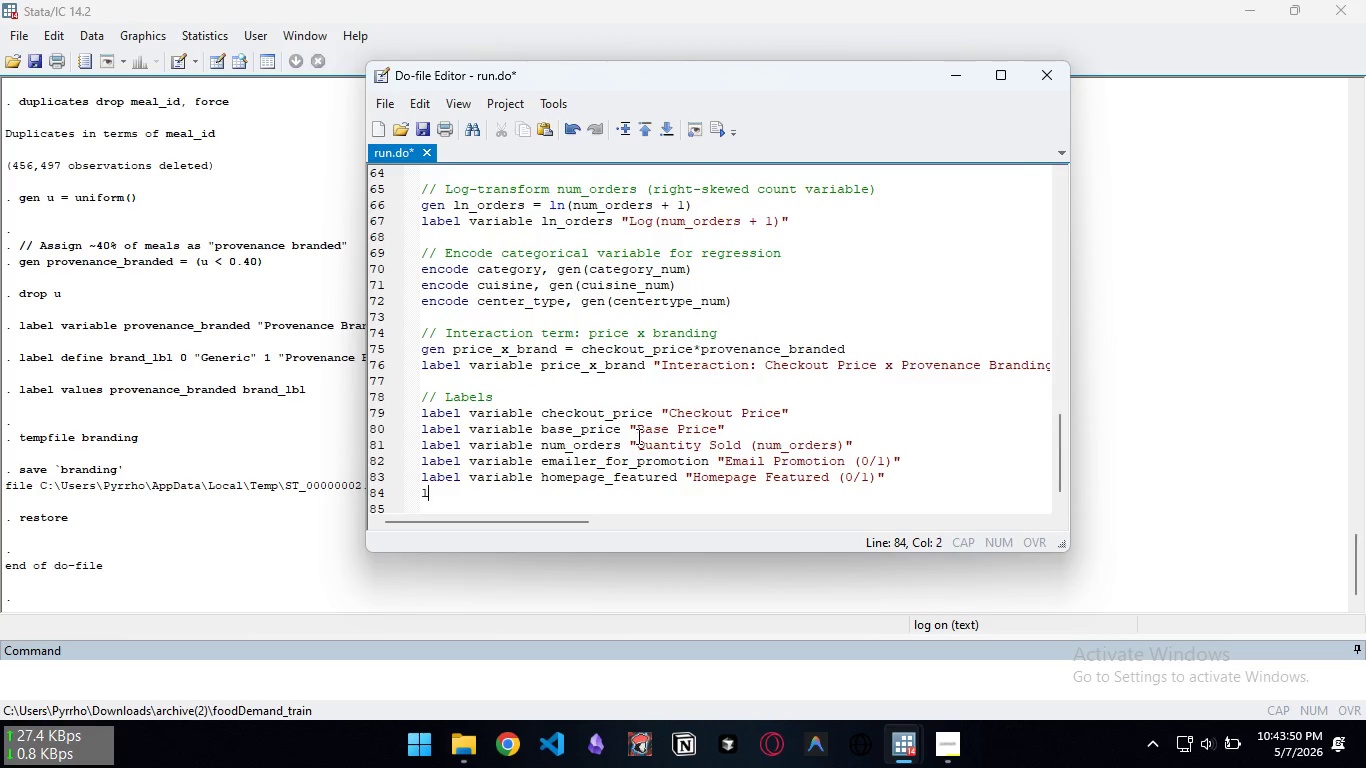 
type(label variable )
 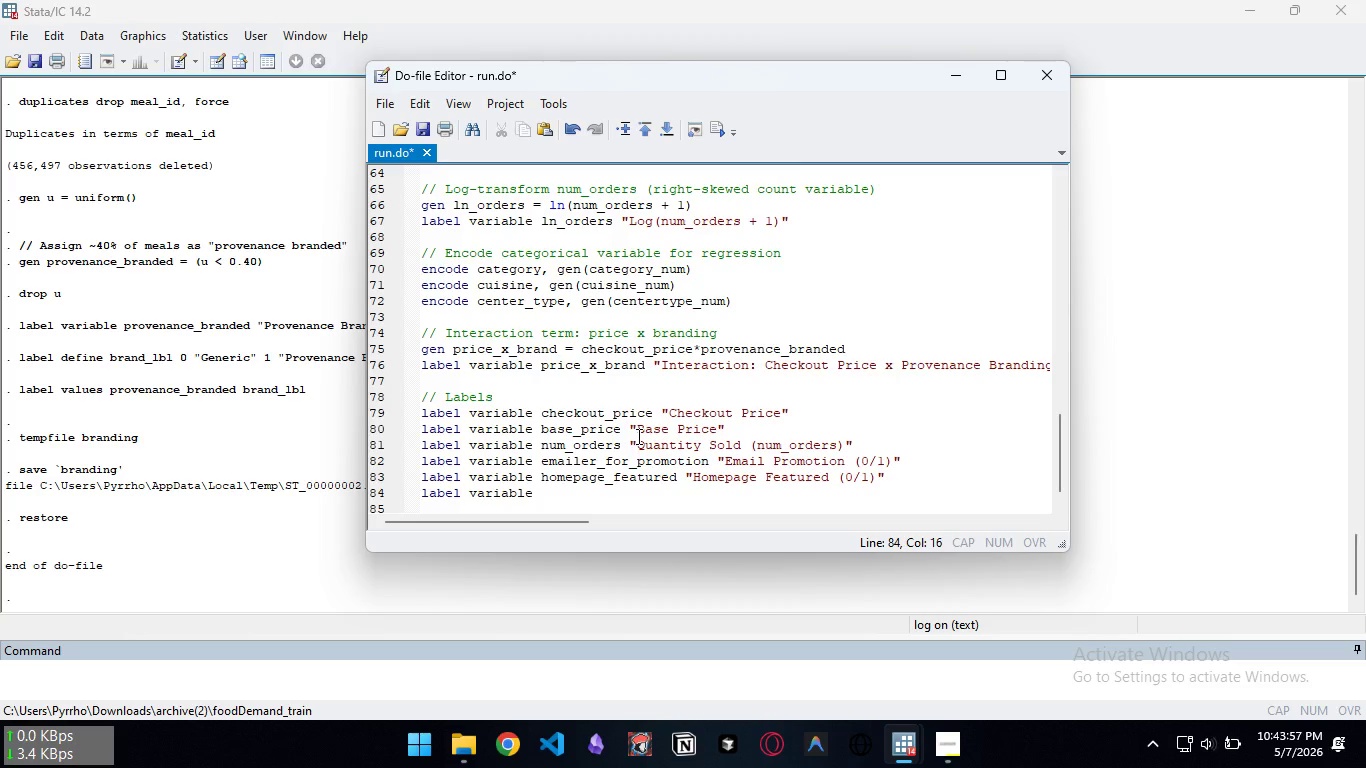 
type(op_area "Fi)
key(Backspace)
type(ulfilment Center Operating Area")
 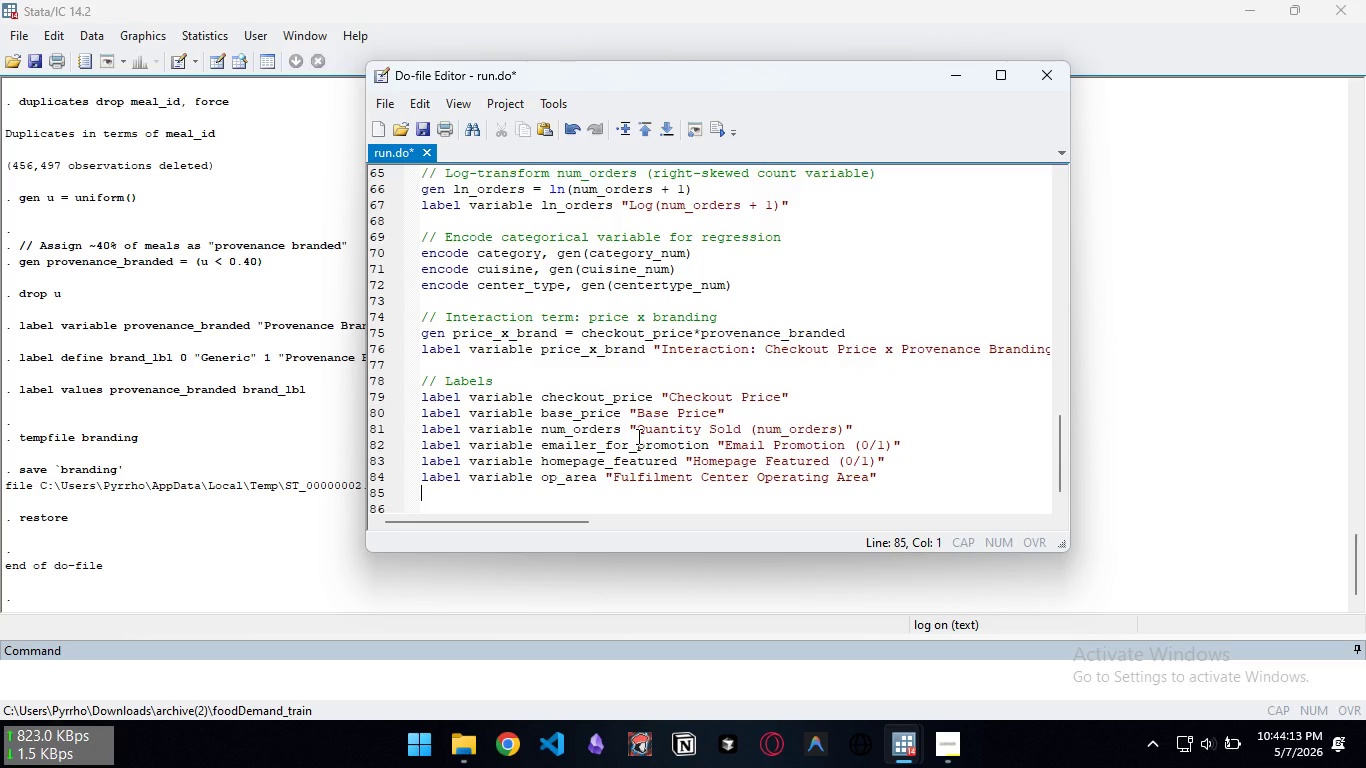 
 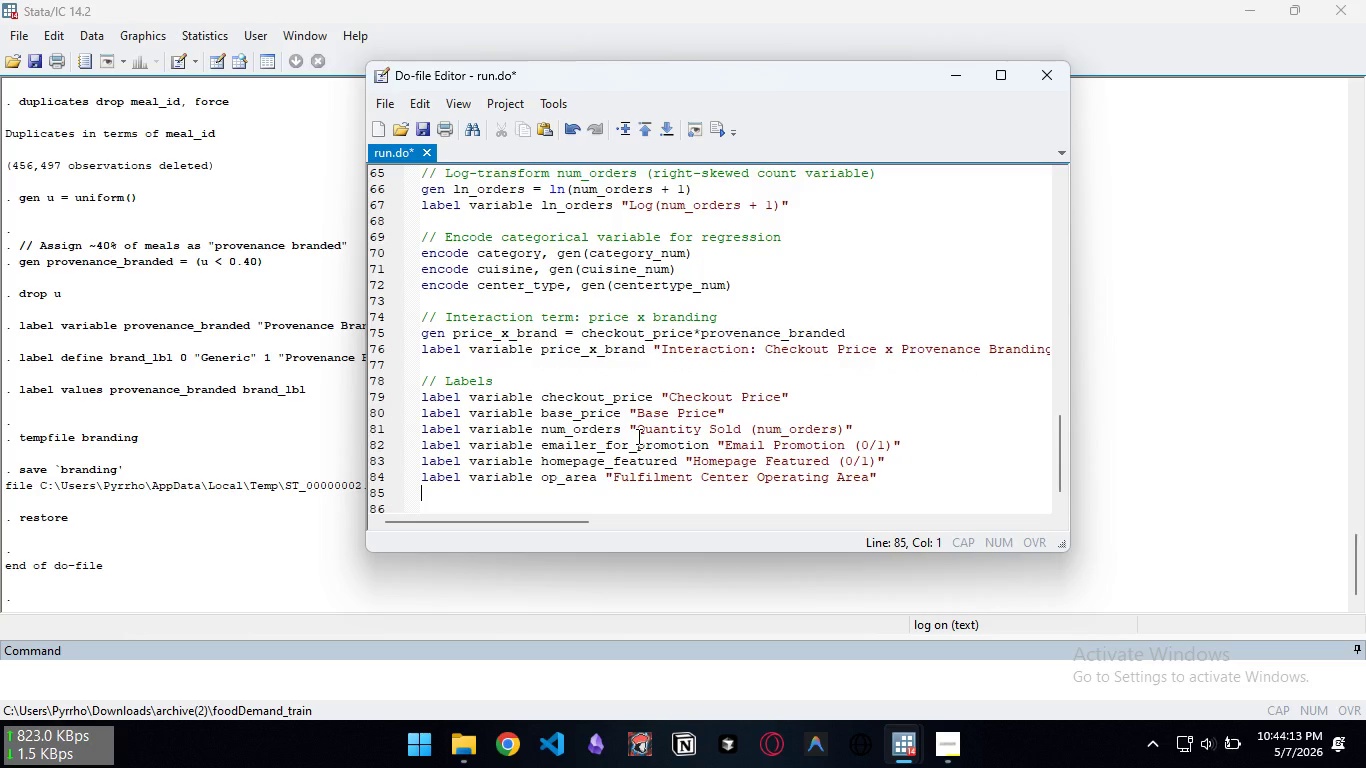 
key(Enter)
 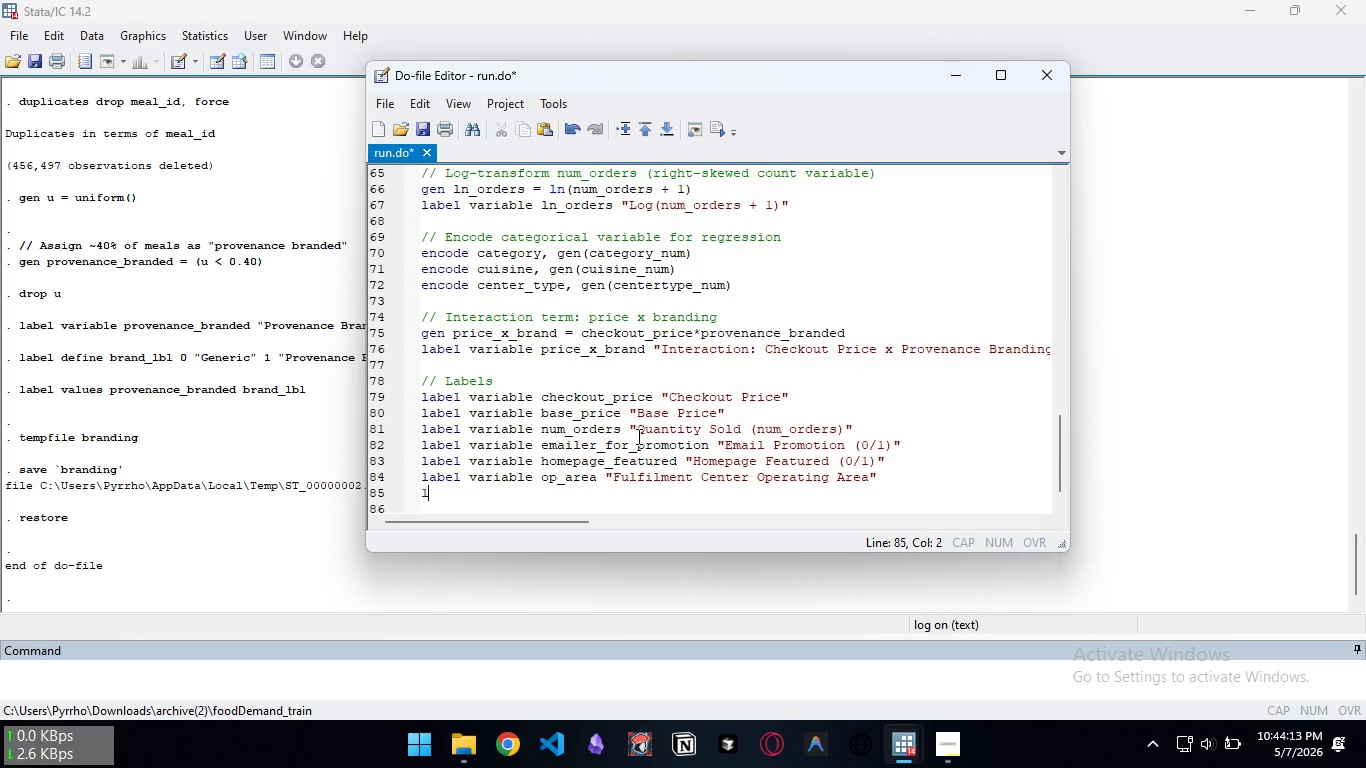 
type(label variable week "Week Number")
 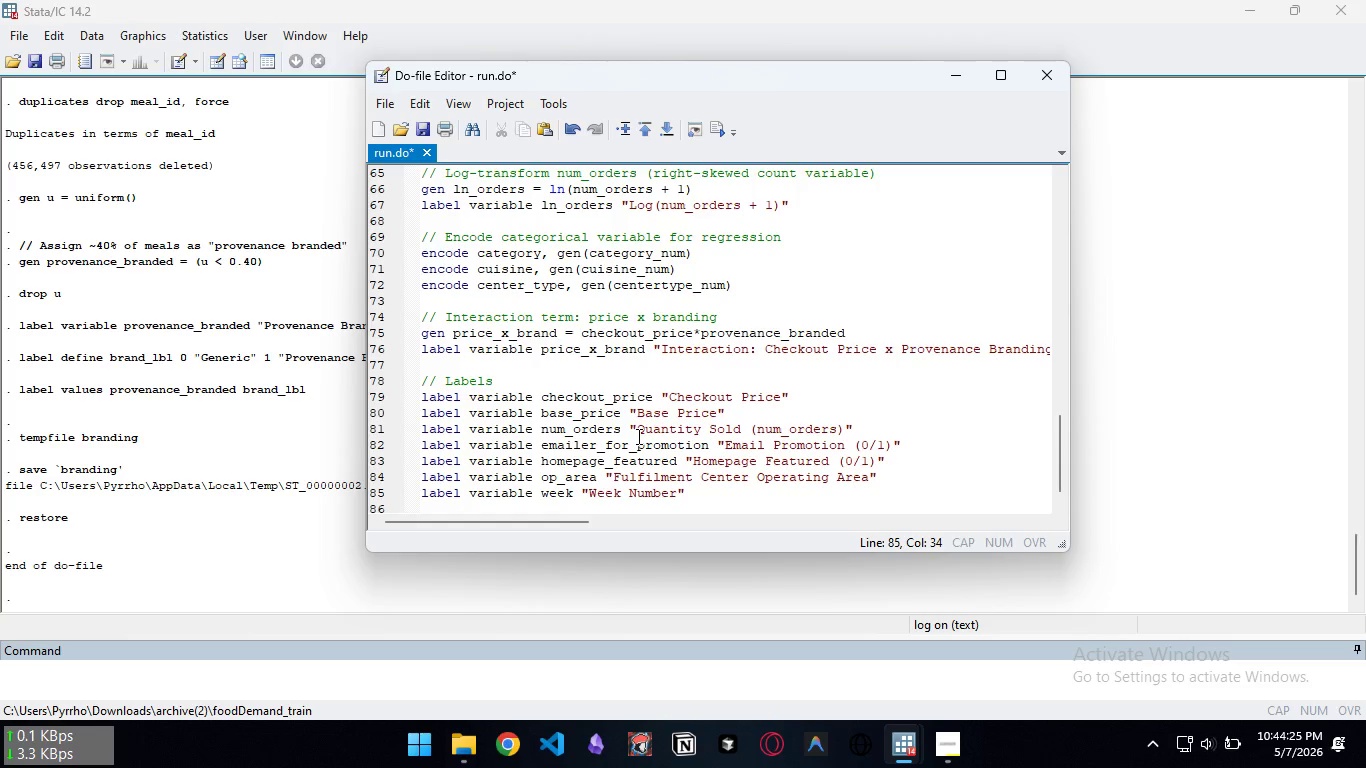 
key(Control+S)
 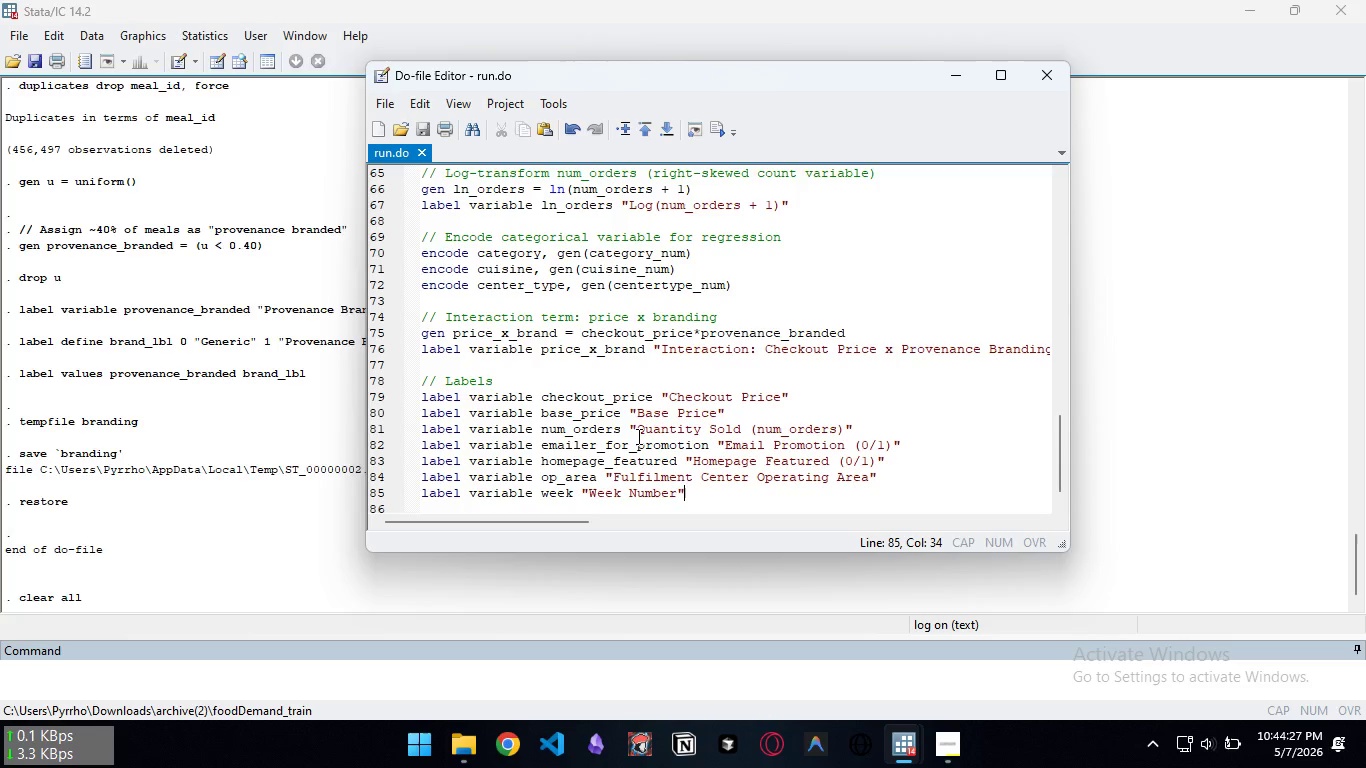 
key(Control+D)